 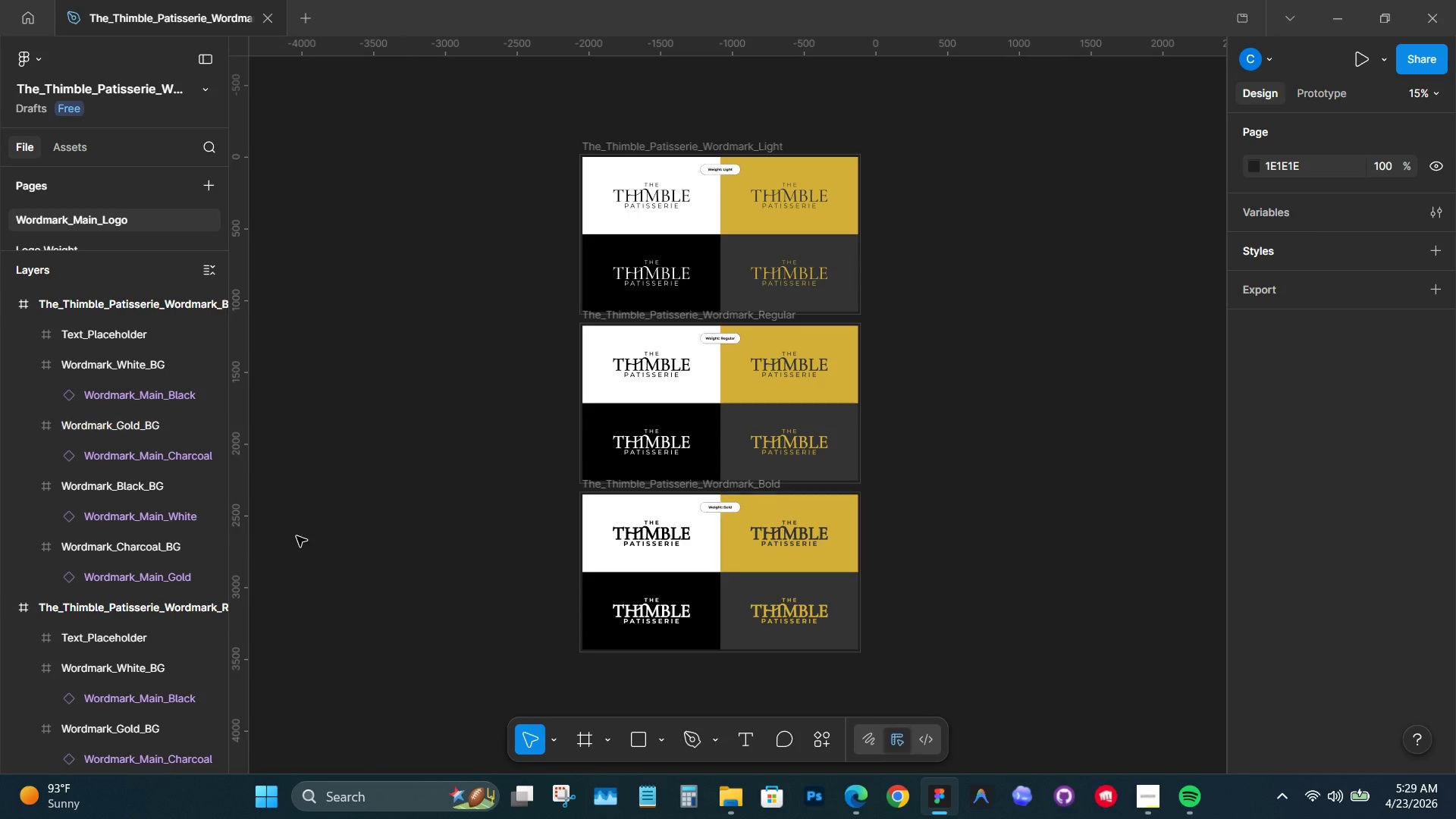 
left_click([554, 791])
 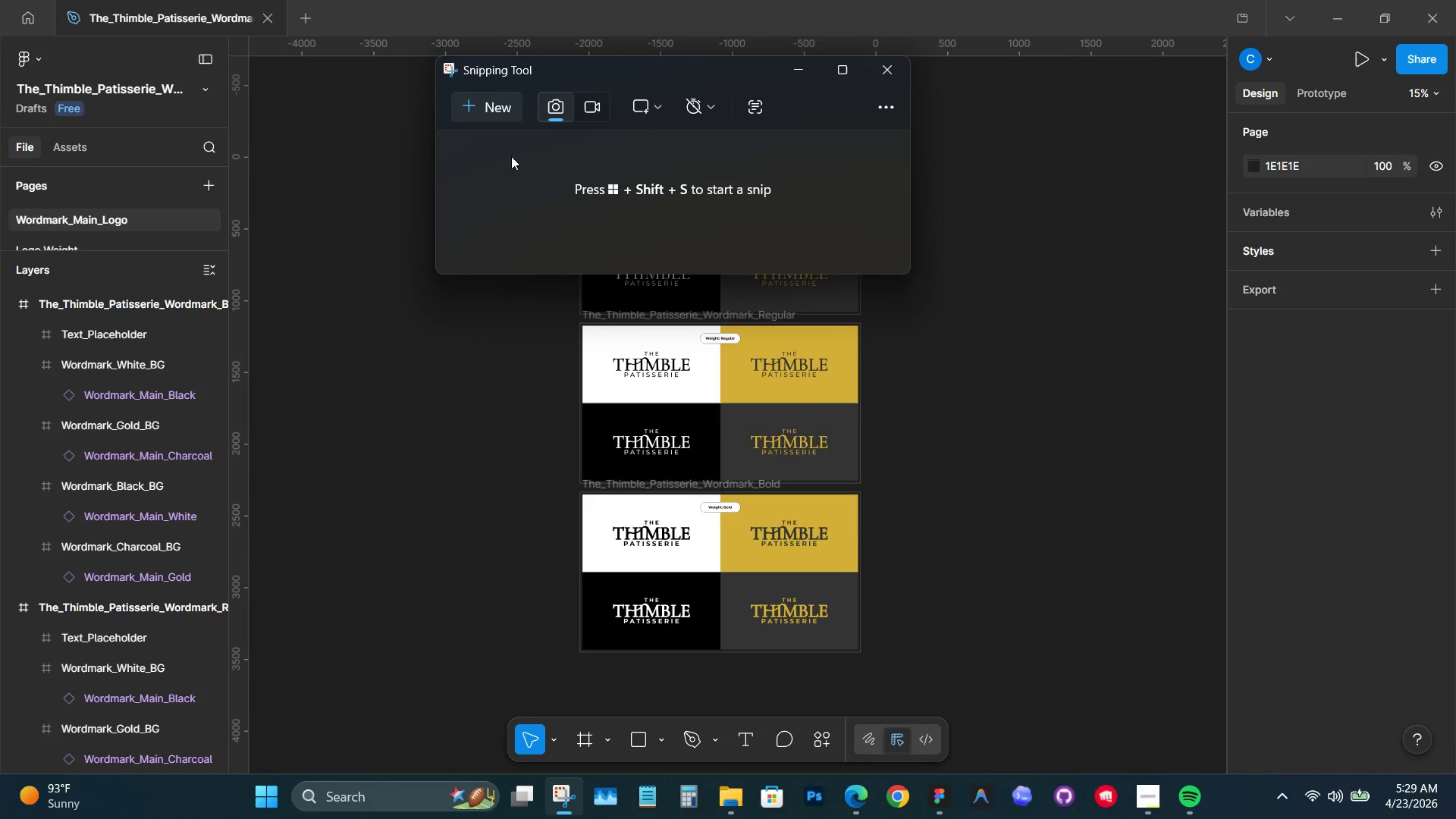 
left_click([510, 102])
 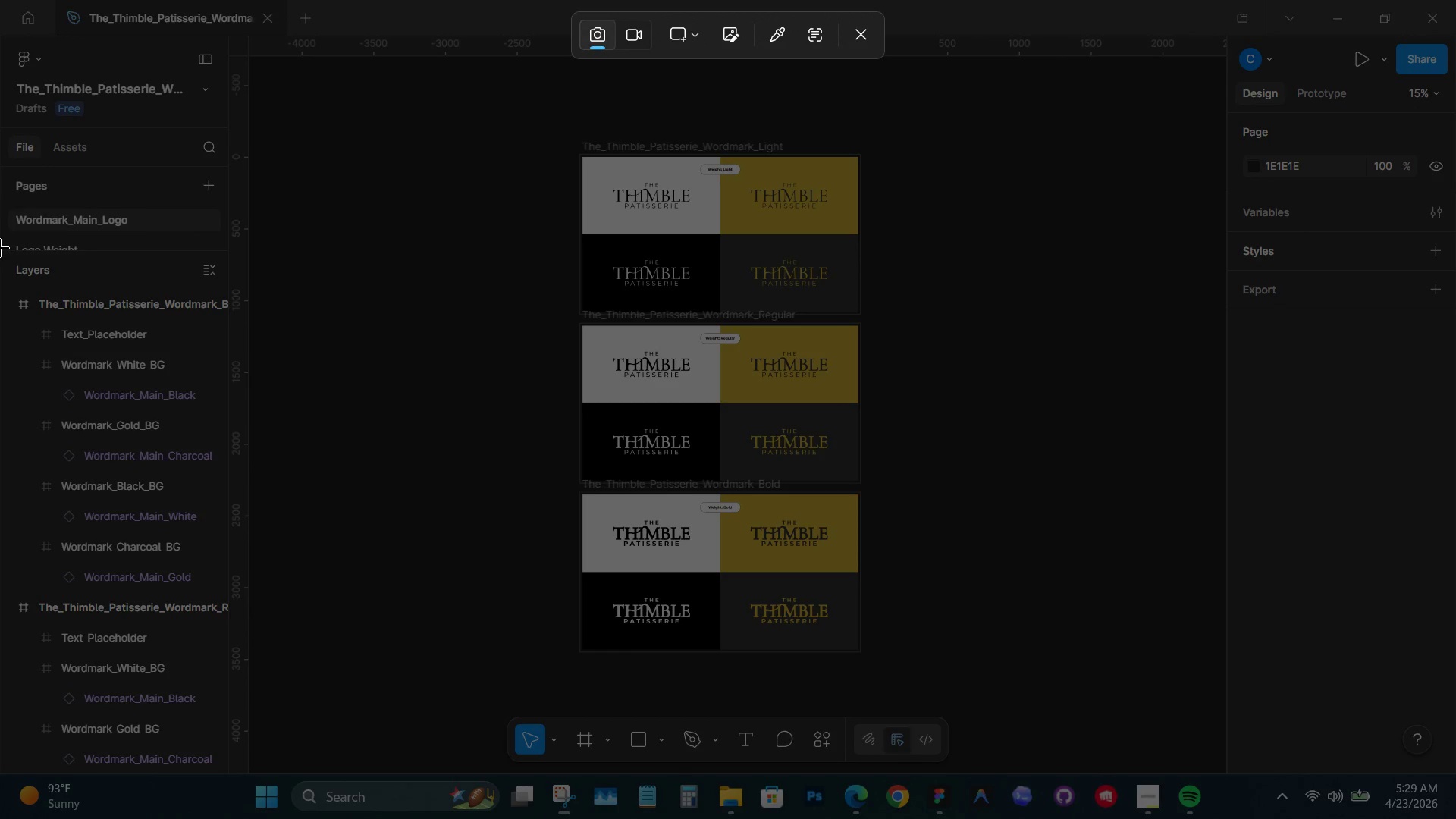 
left_click_drag(start_coordinate=[0, 253], to_coordinate=[249, 772])
 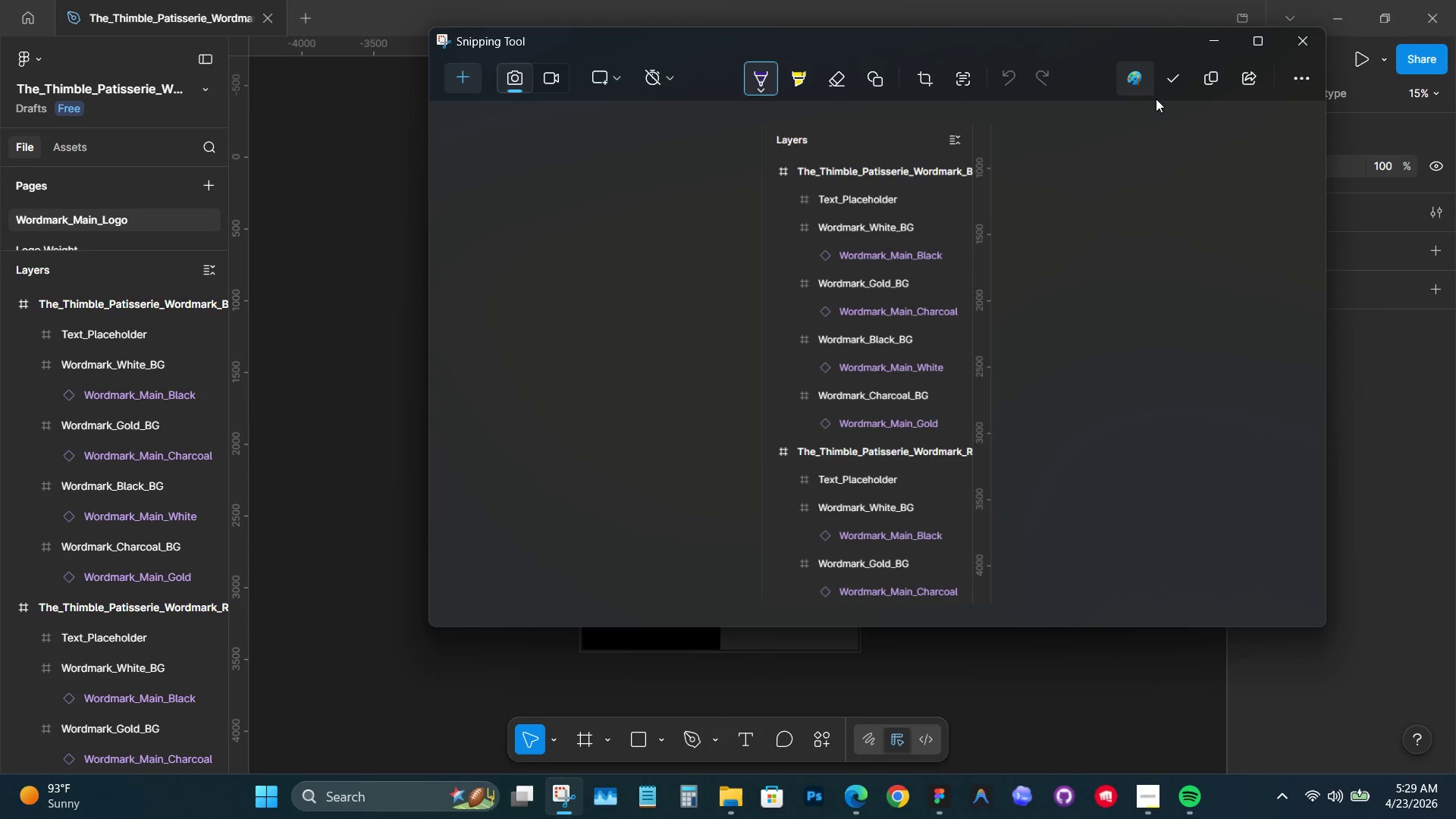 
left_click([1212, 74])
 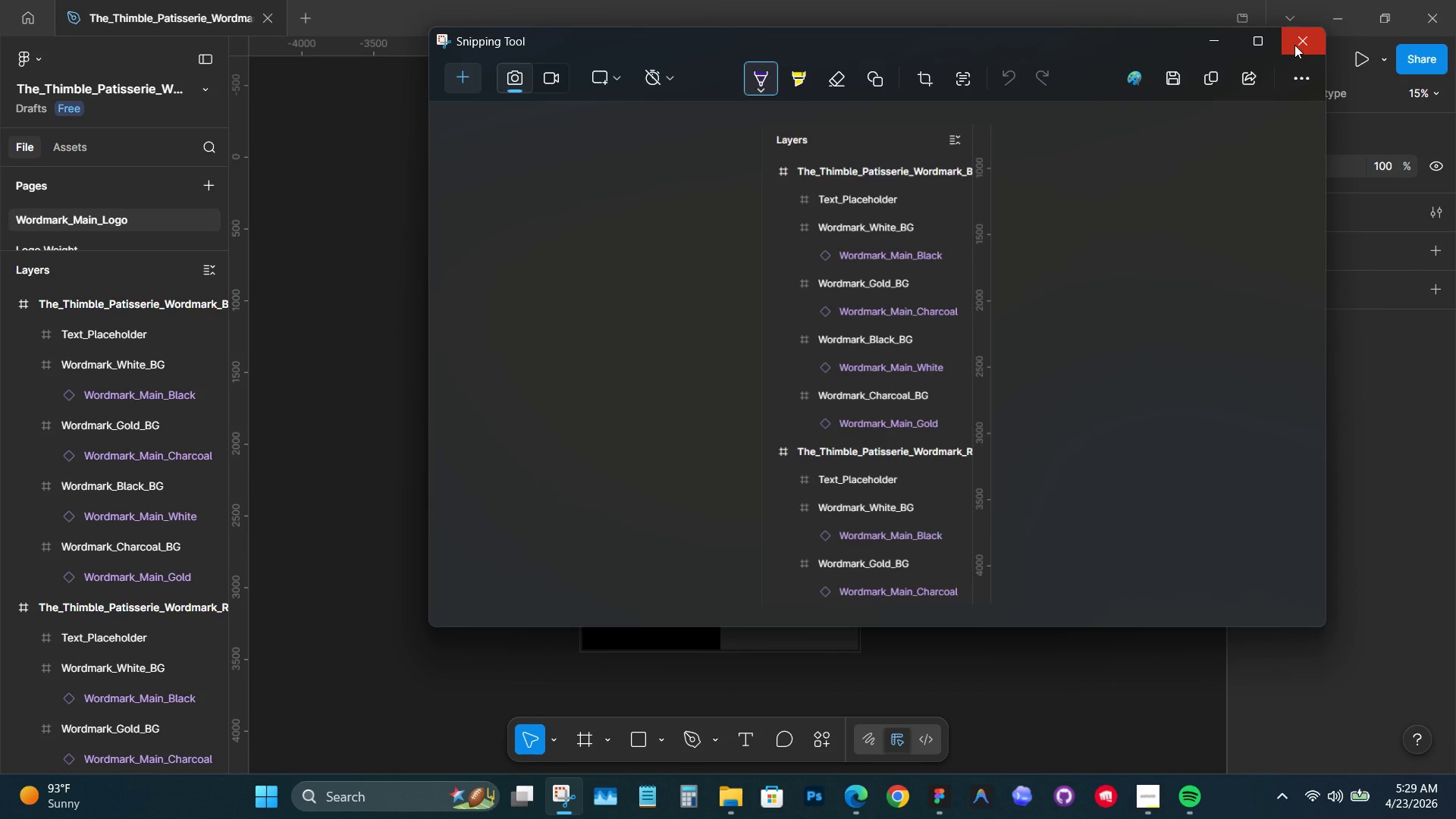 
left_click([1217, 69])
 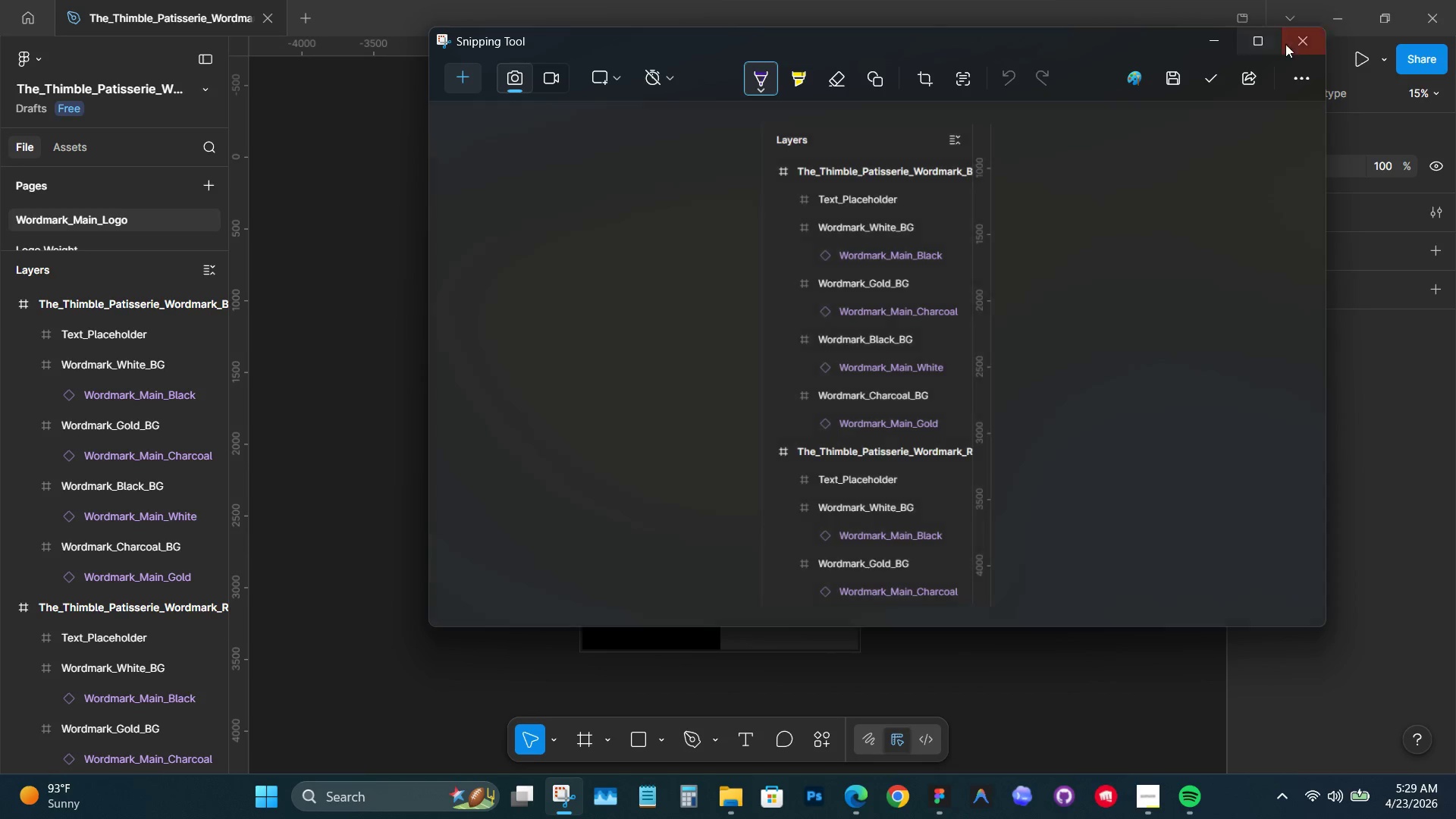 
left_click([1298, 41])
 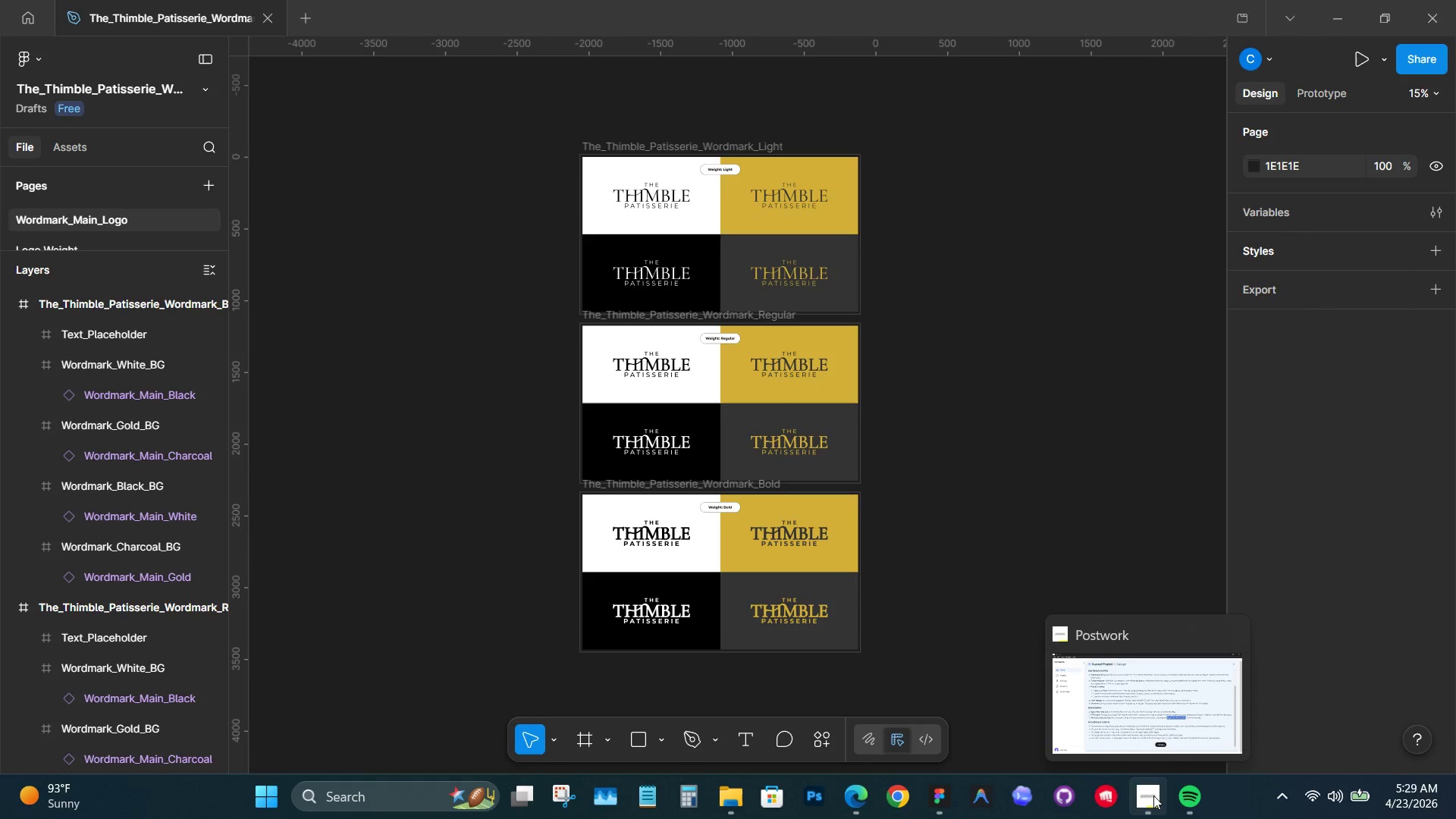 
left_click([1153, 795])